 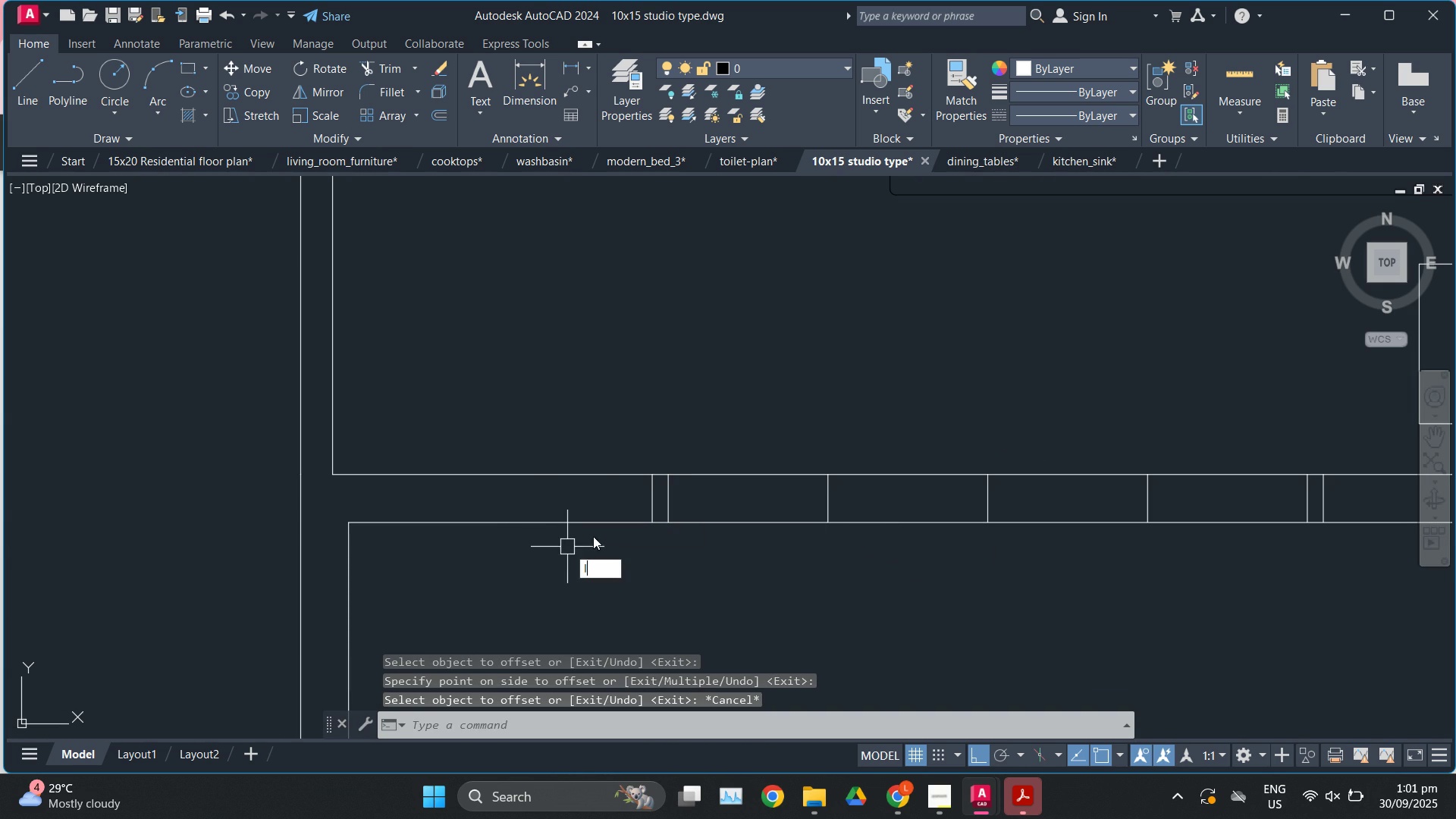 
key(Enter)
 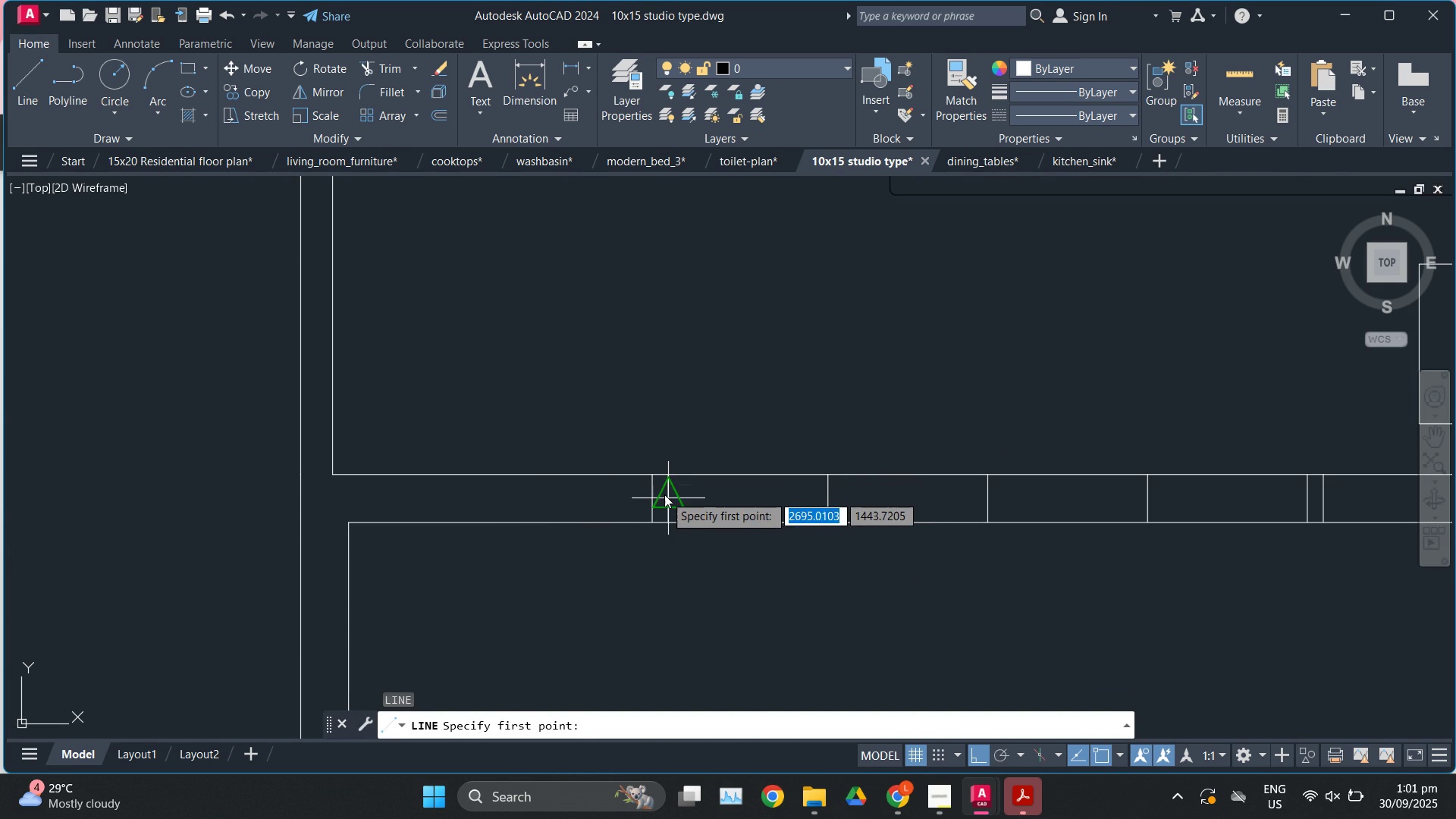 
left_click([663, 497])
 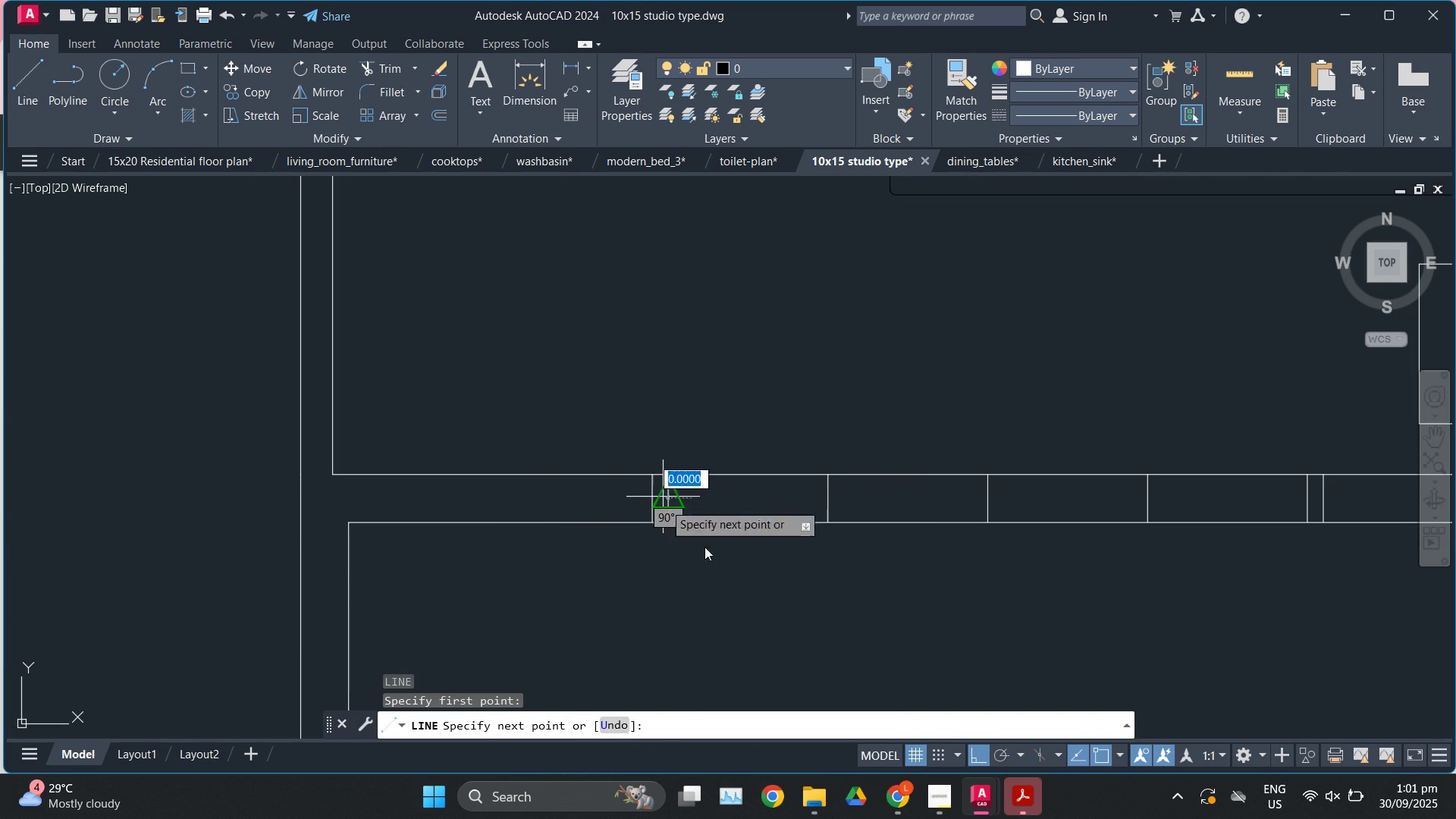 
scroll: coordinate [718, 551], scroll_direction: down, amount: 2.0
 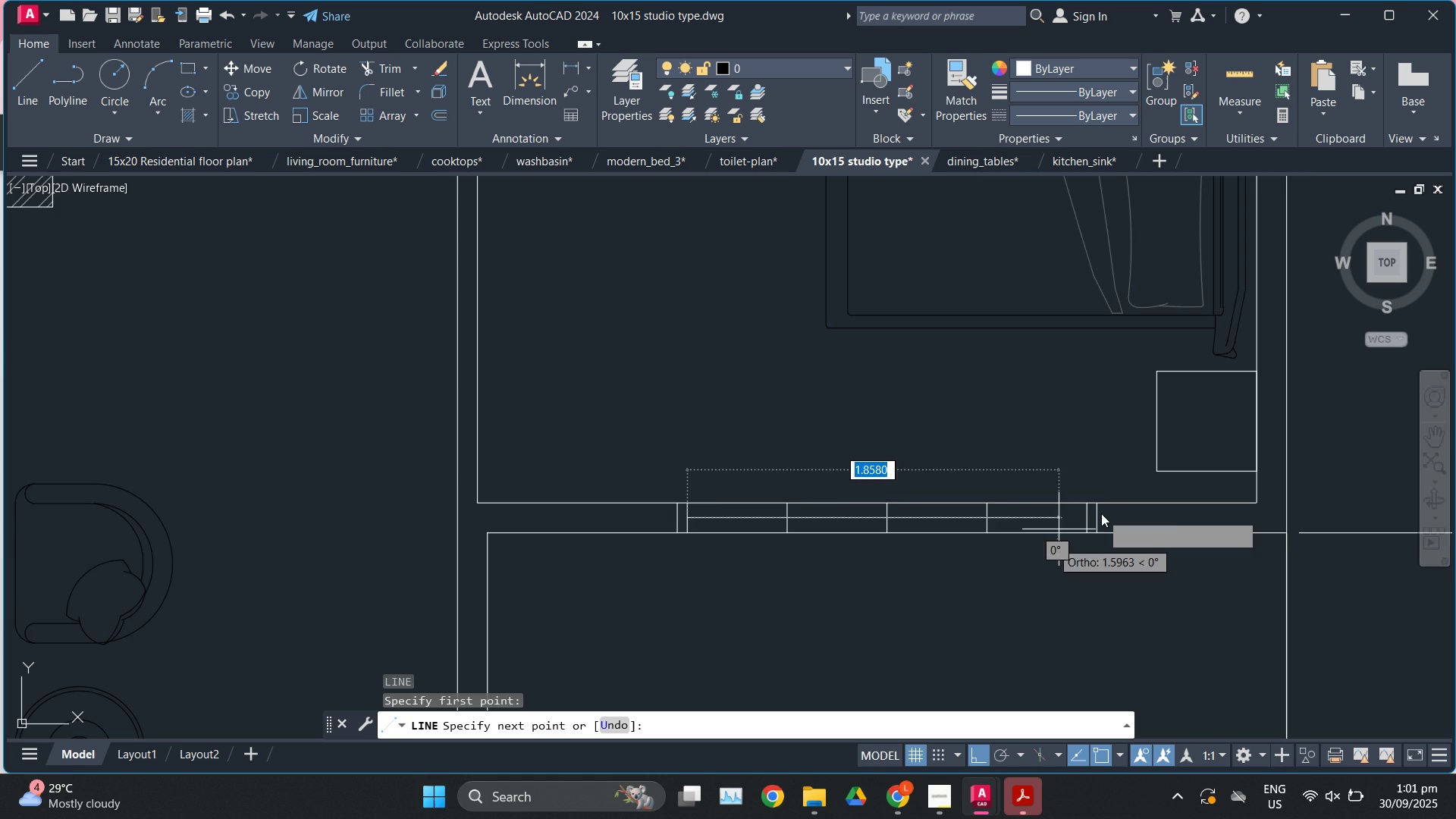 
scroll: coordinate [1101, 513], scroll_direction: up, amount: 2.0
 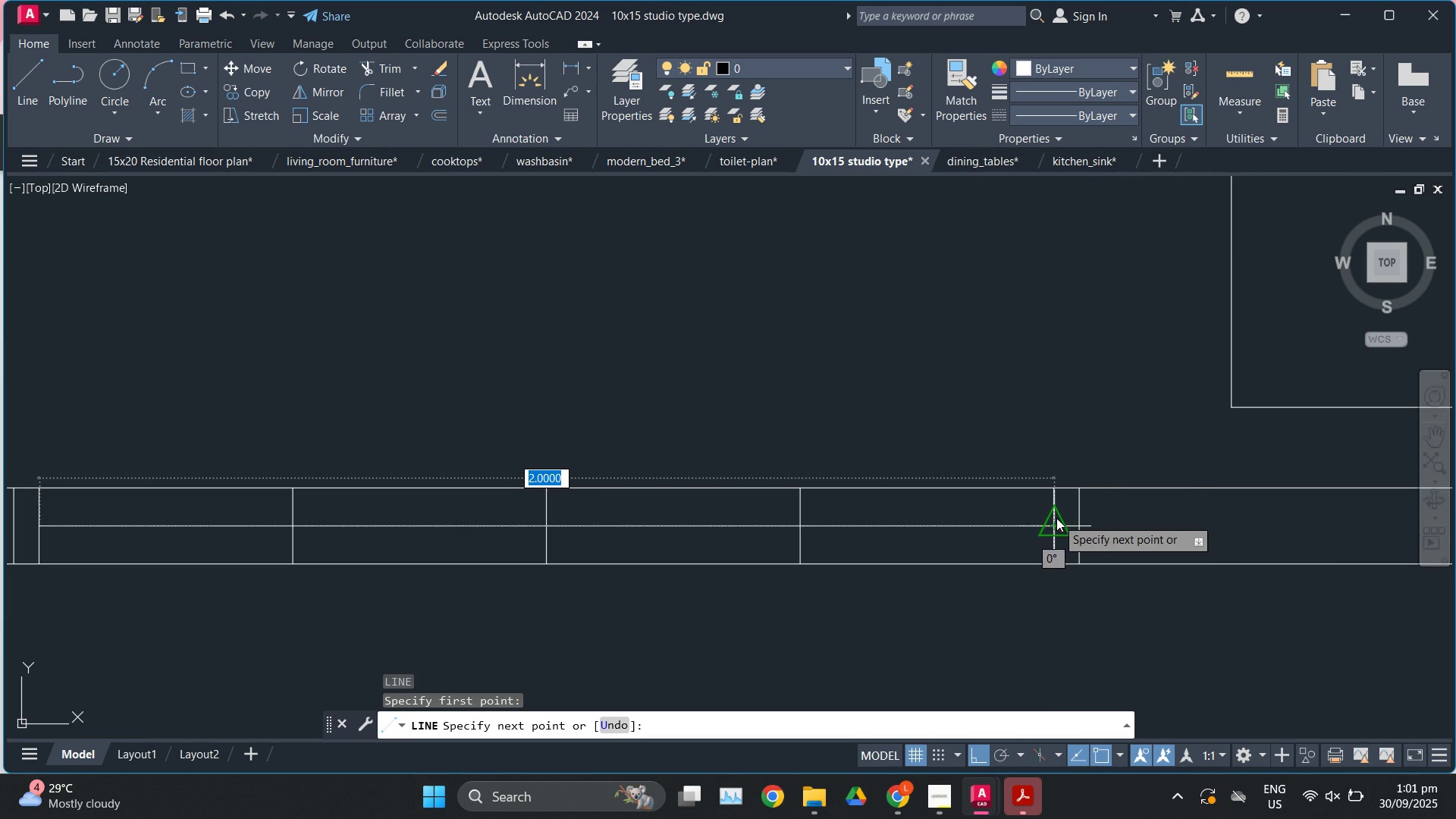 
left_click([1056, 518])
 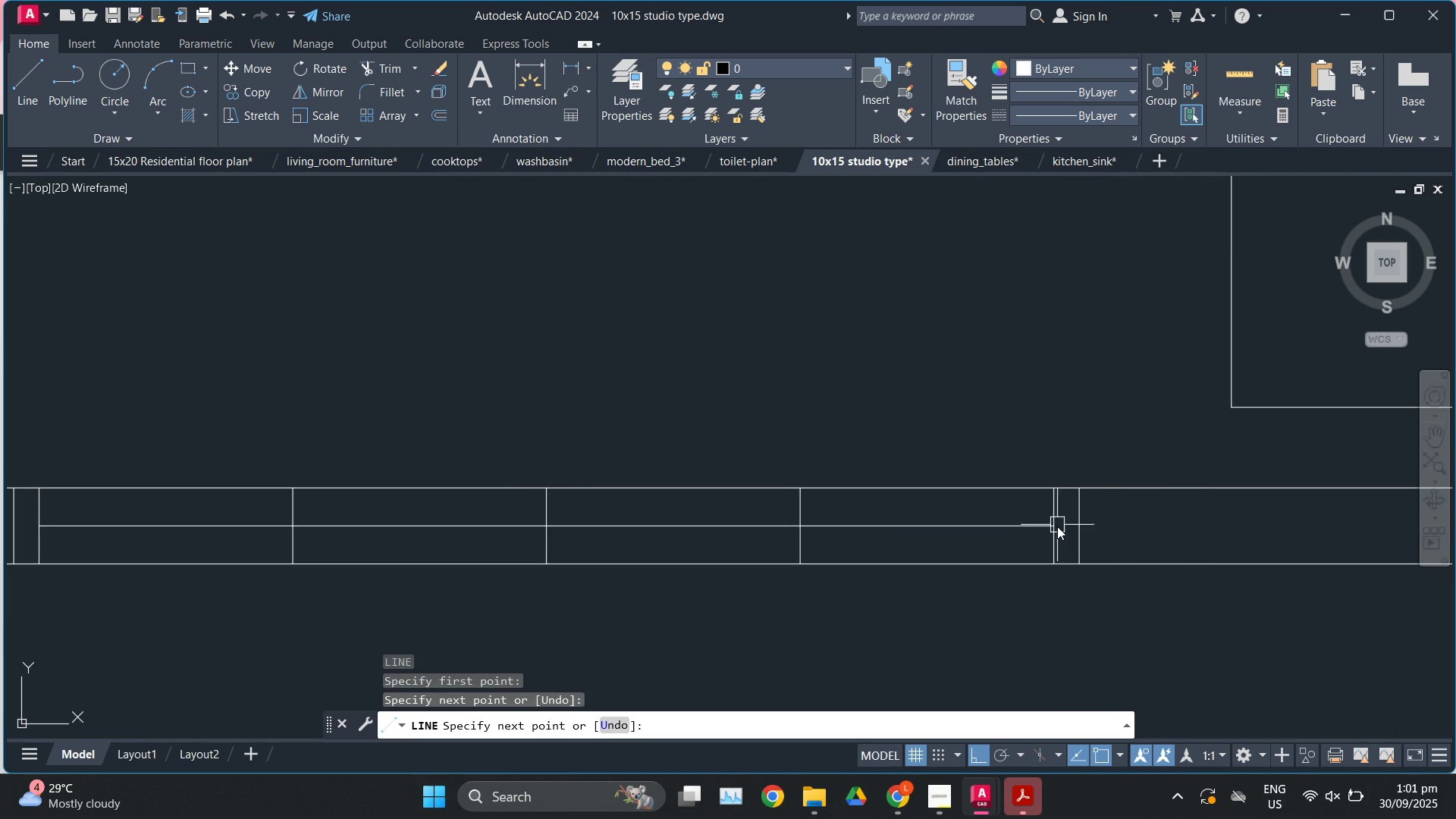 
scroll: coordinate [1057, 529], scroll_direction: down, amount: 2.0
 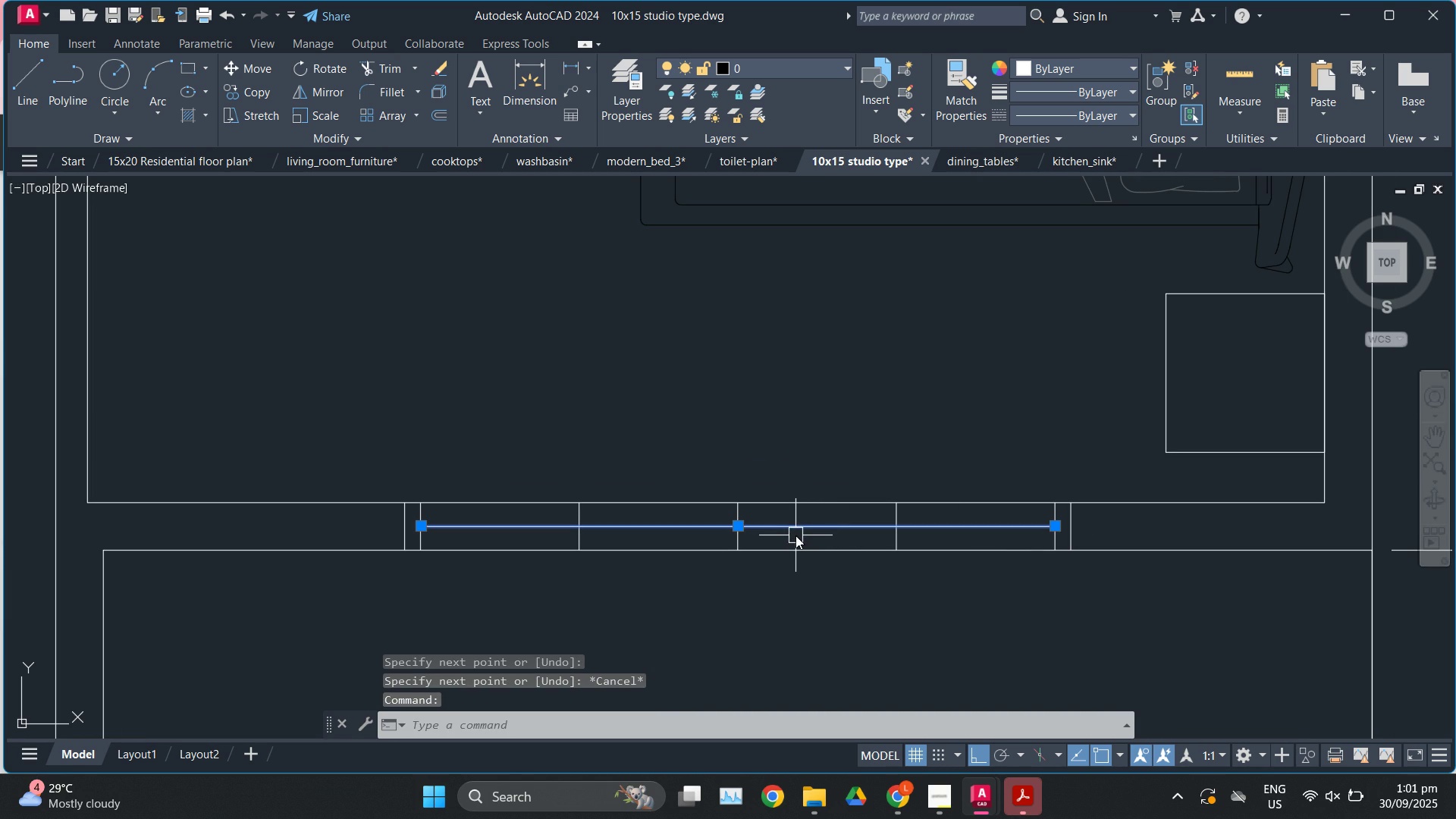 
key(O)
 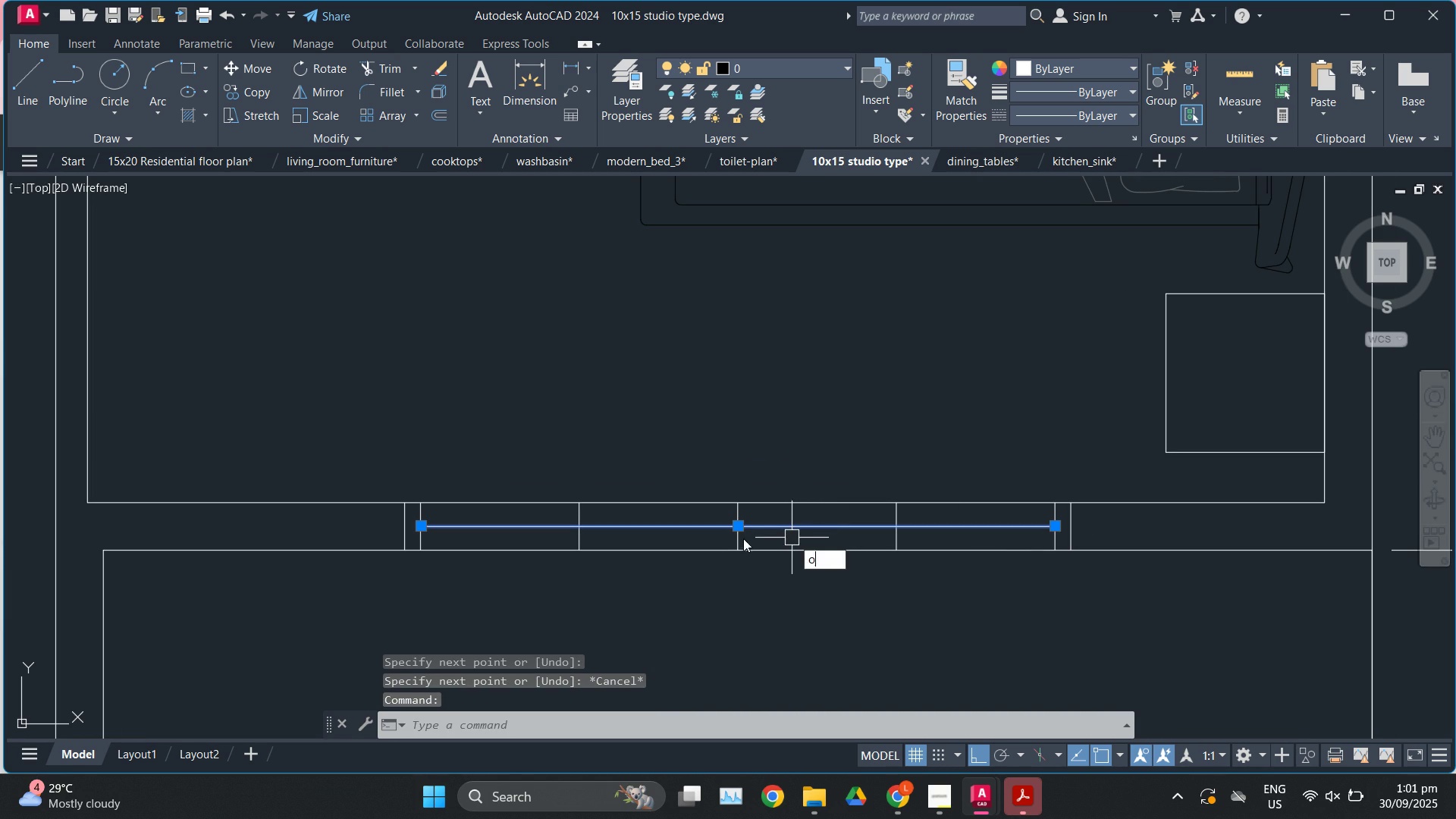 
key(Enter)
 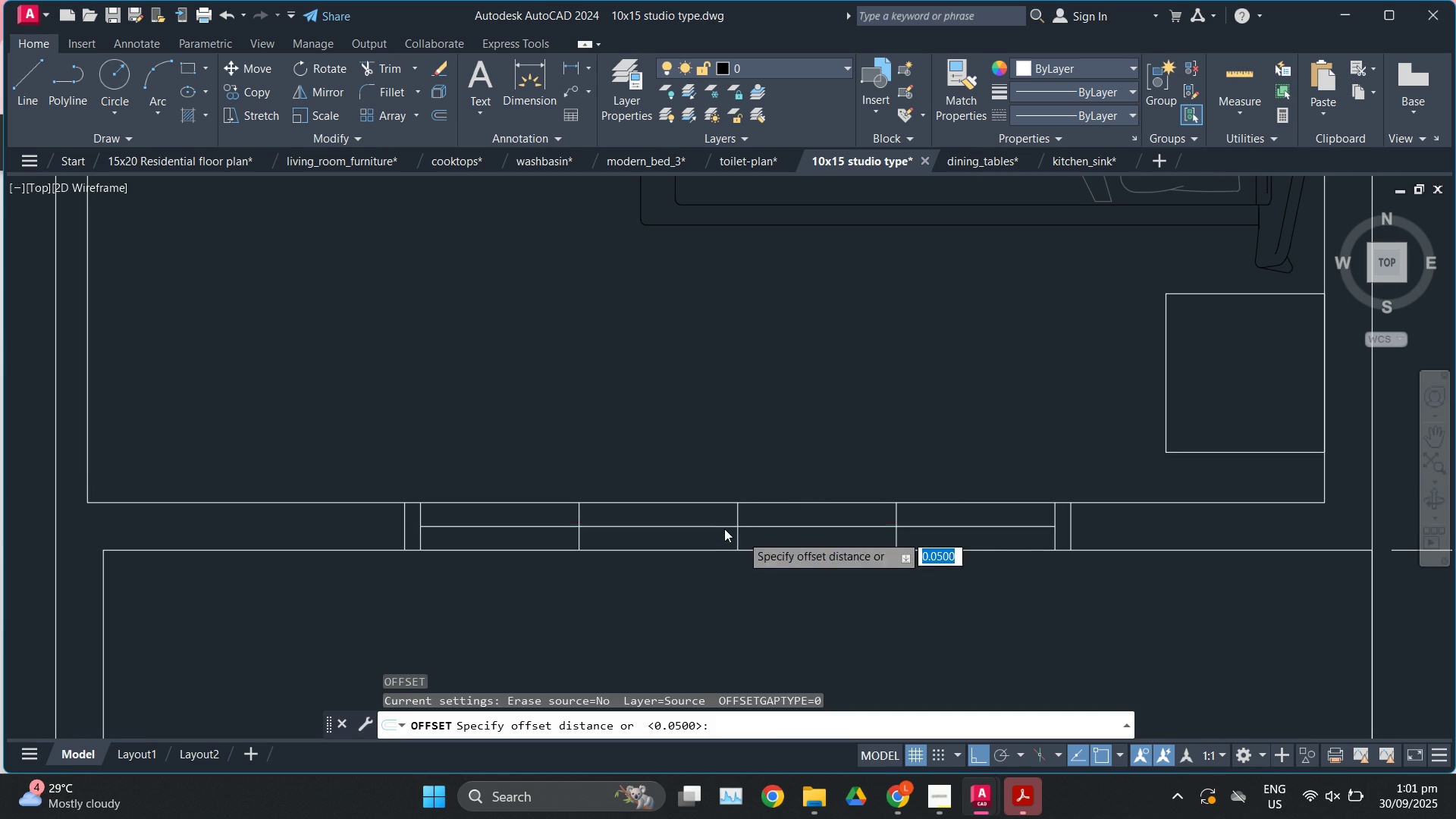 
scroll: coordinate [724, 529], scroll_direction: up, amount: 1.0
 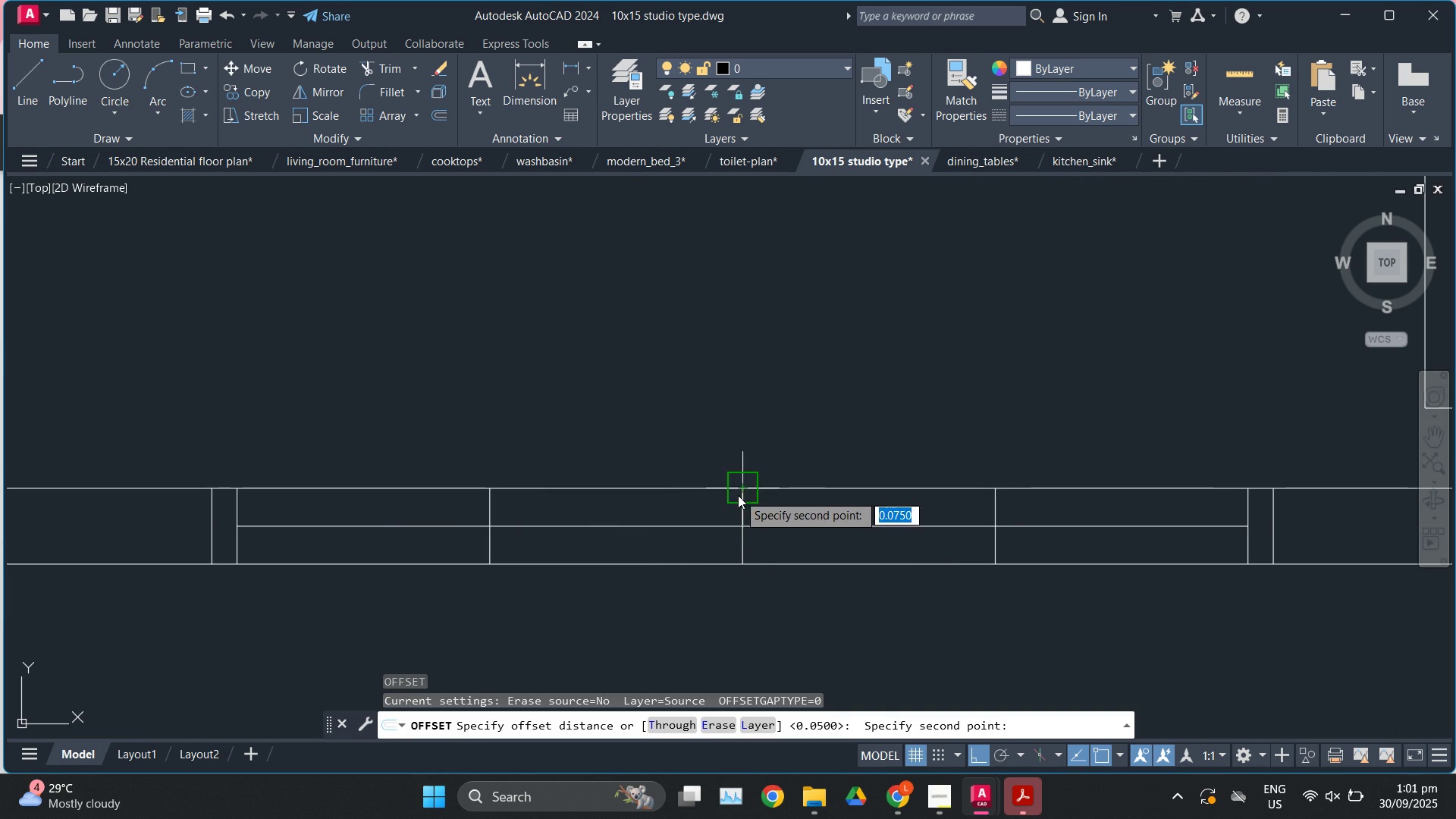 
key(Numpad0)
 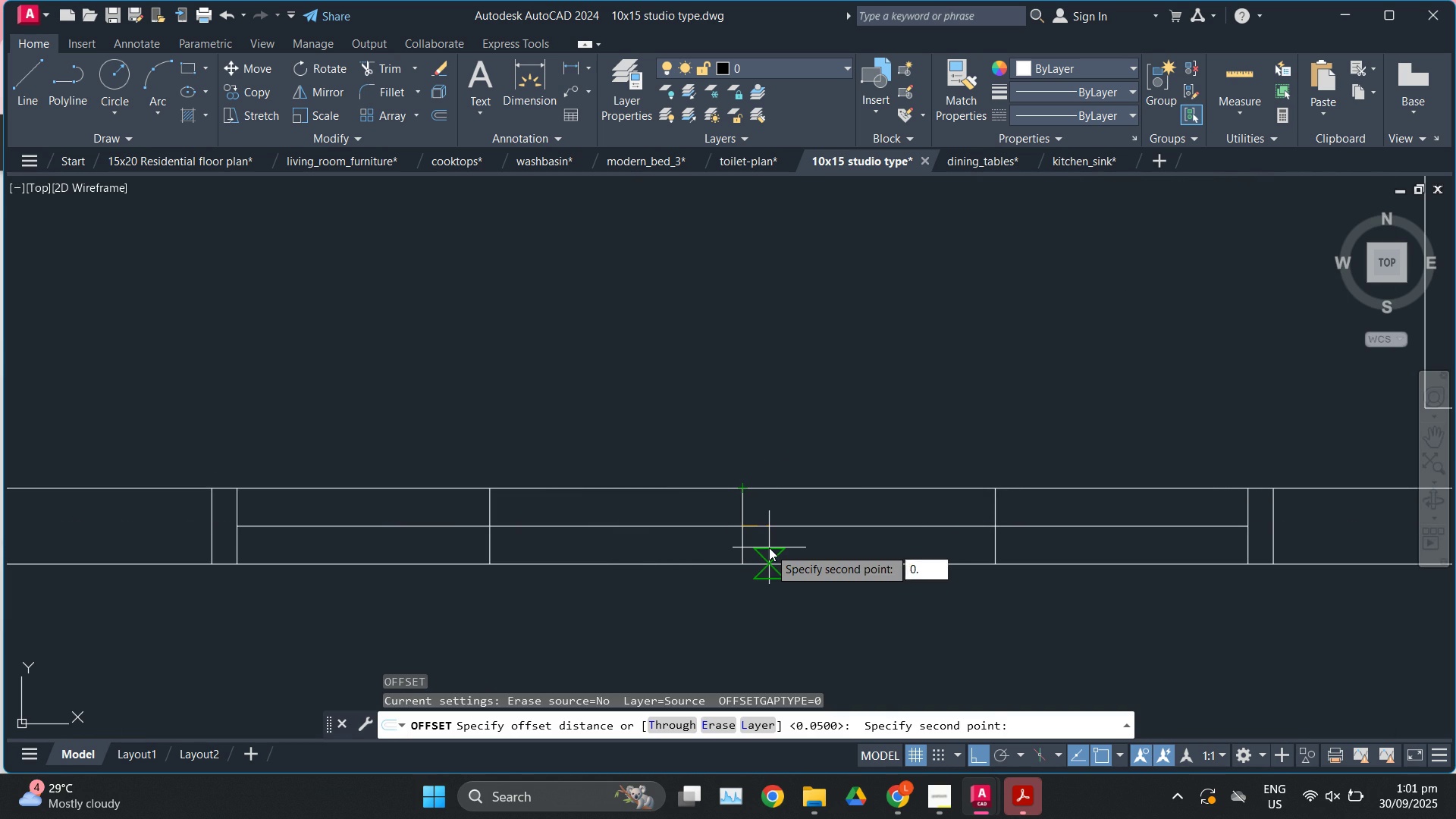 
key(NumpadDecimal)
 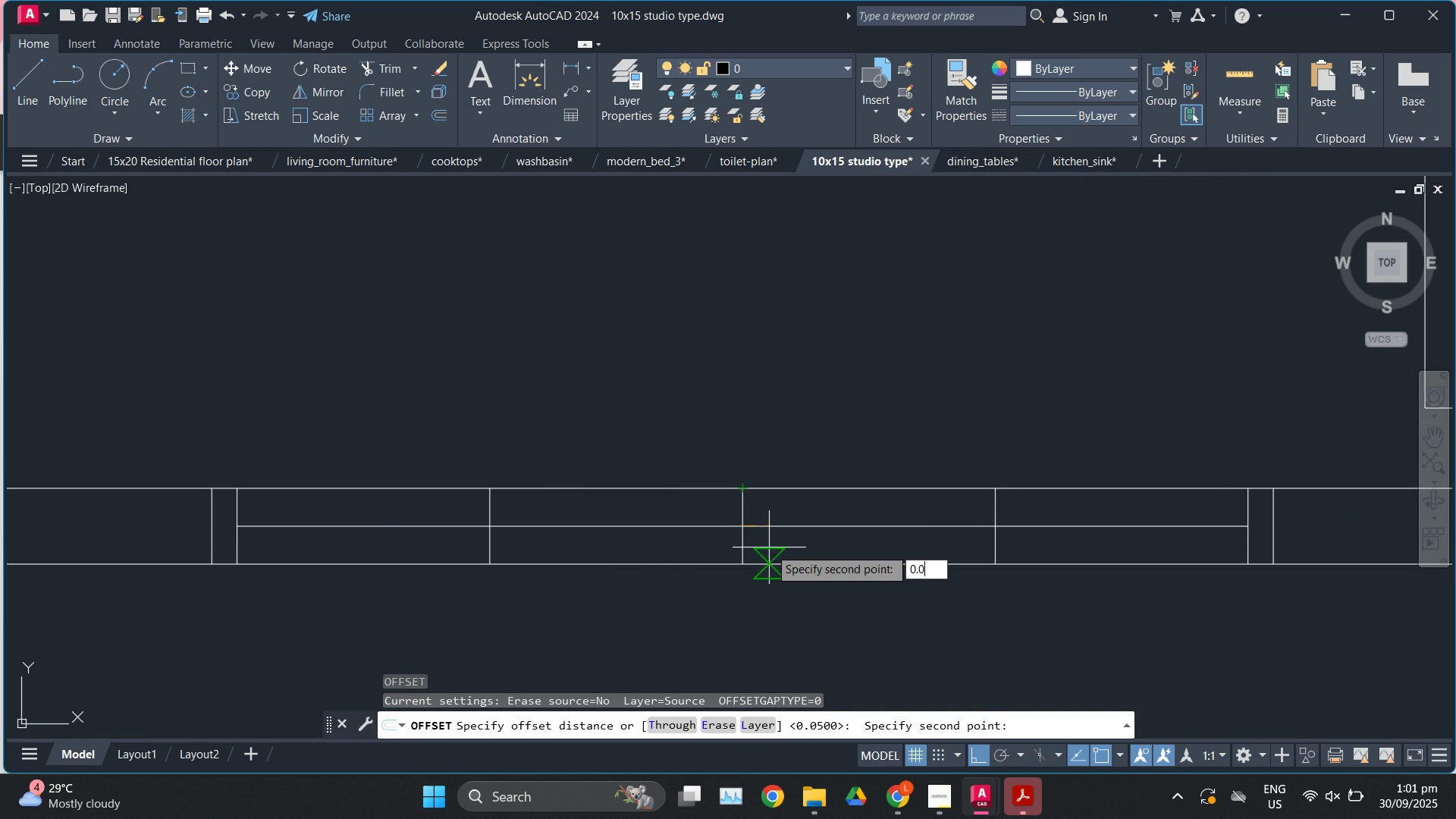 
key(Numpad0)
 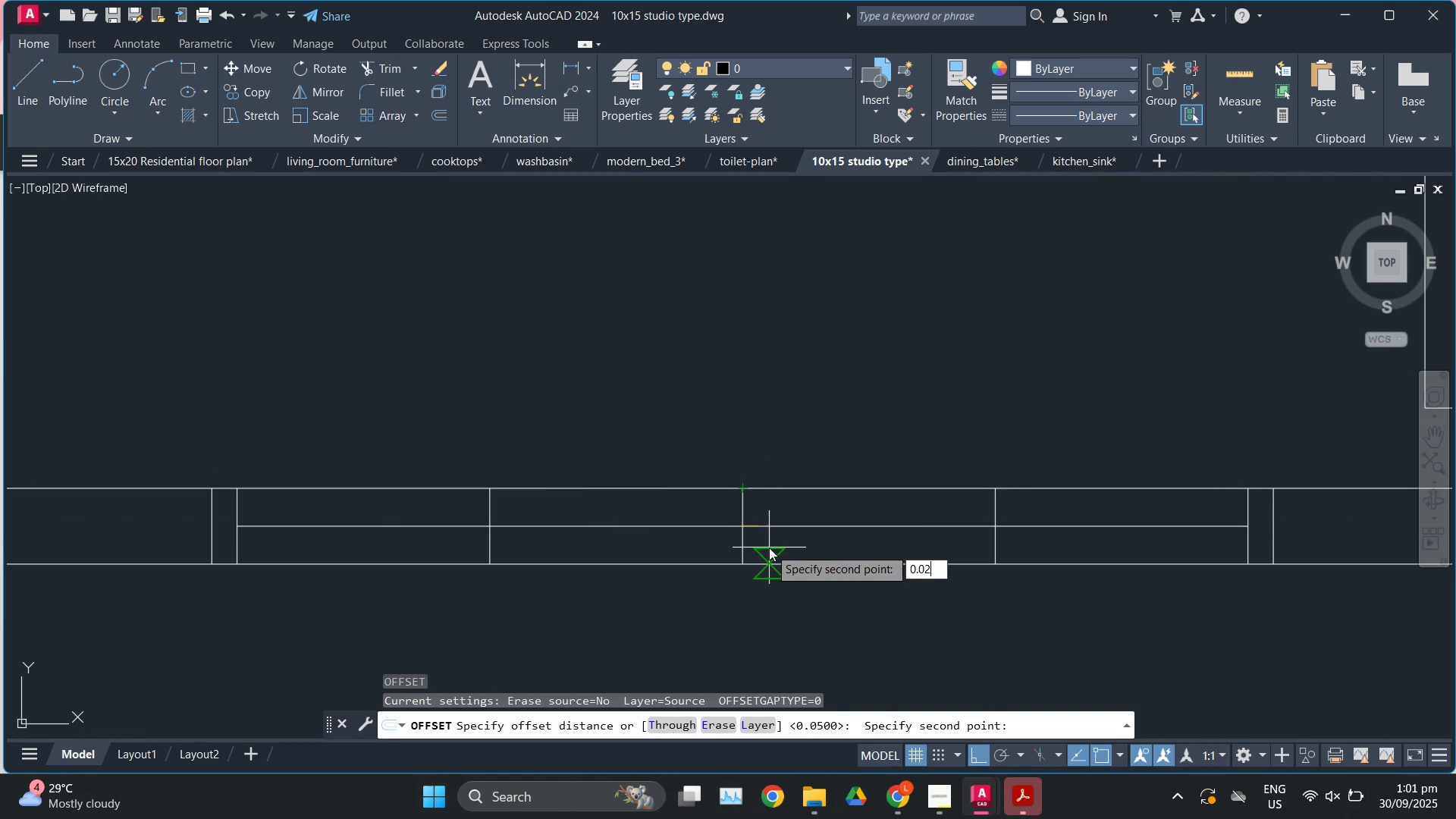 
key(Numpad2)
 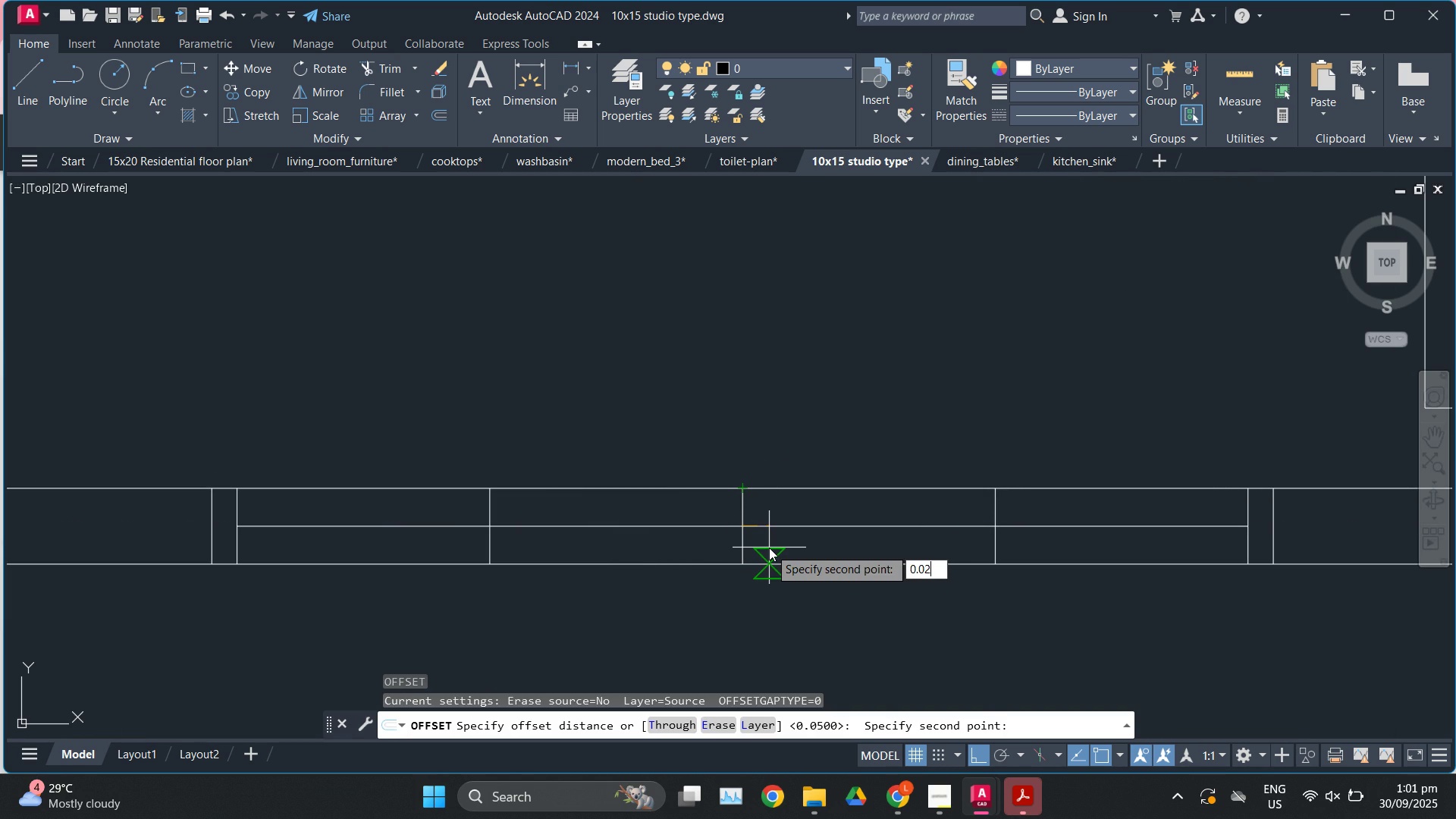 
key(Enter)
 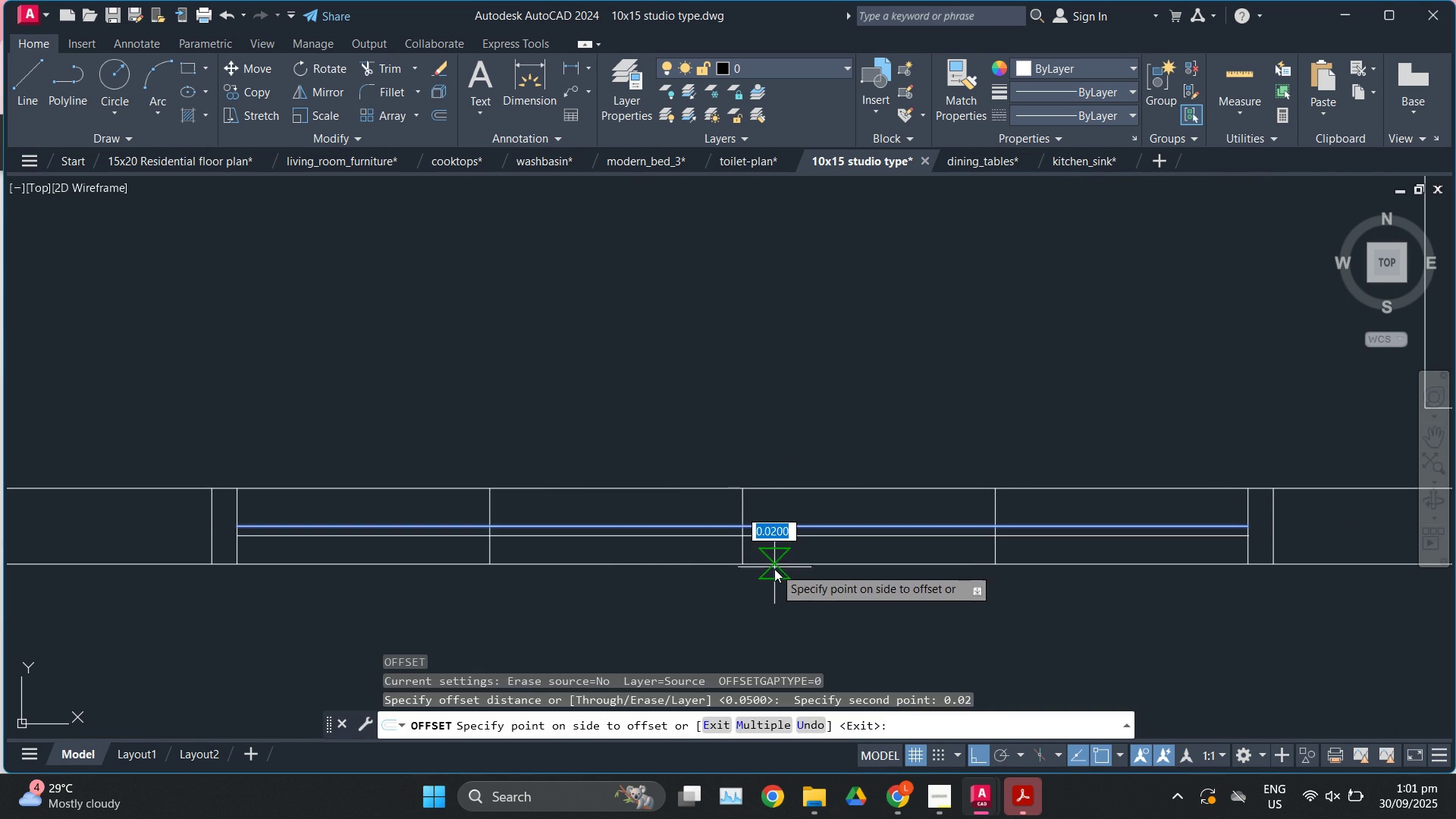 
left_click([774, 569])
 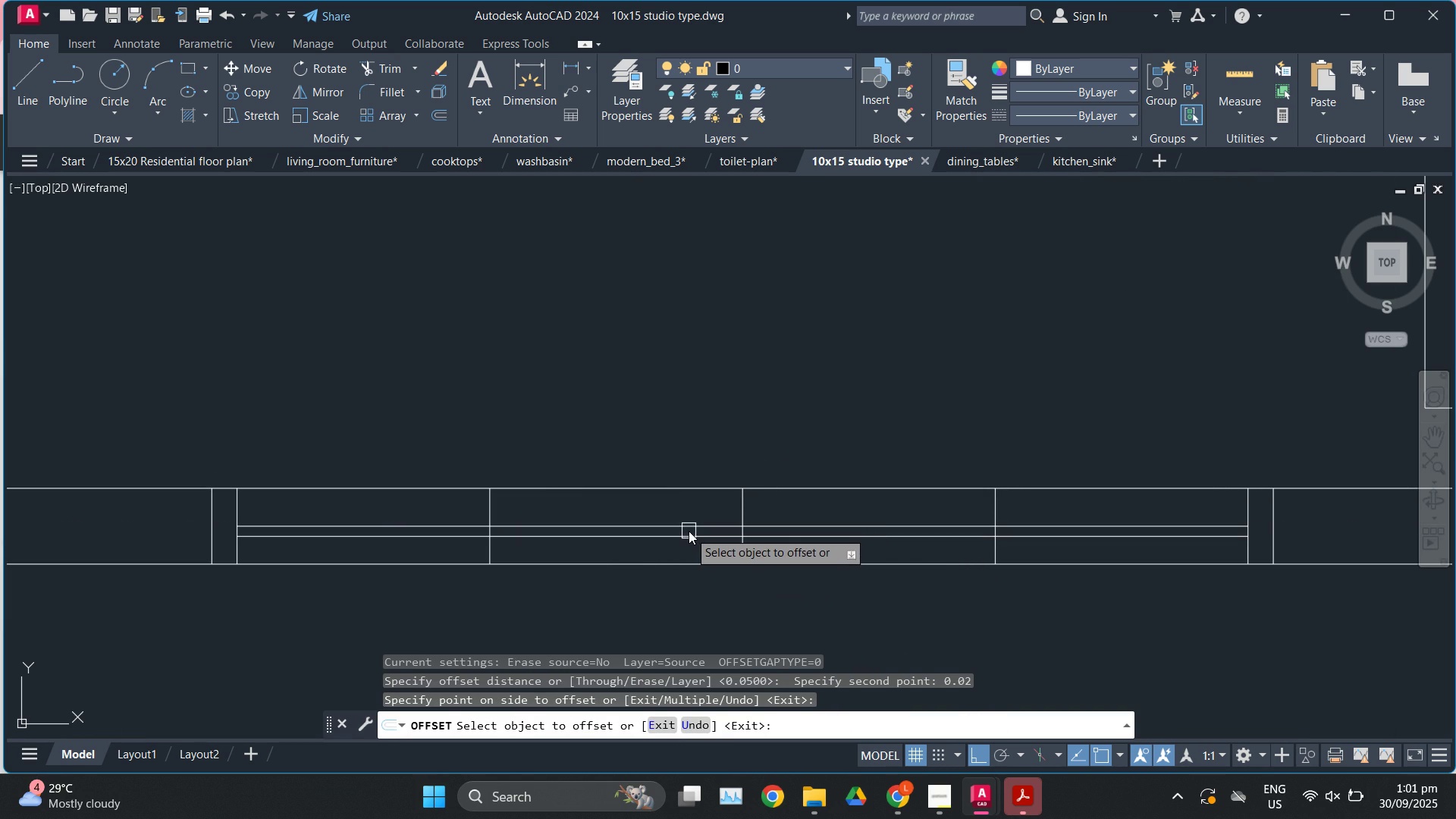 
left_click([689, 528])
 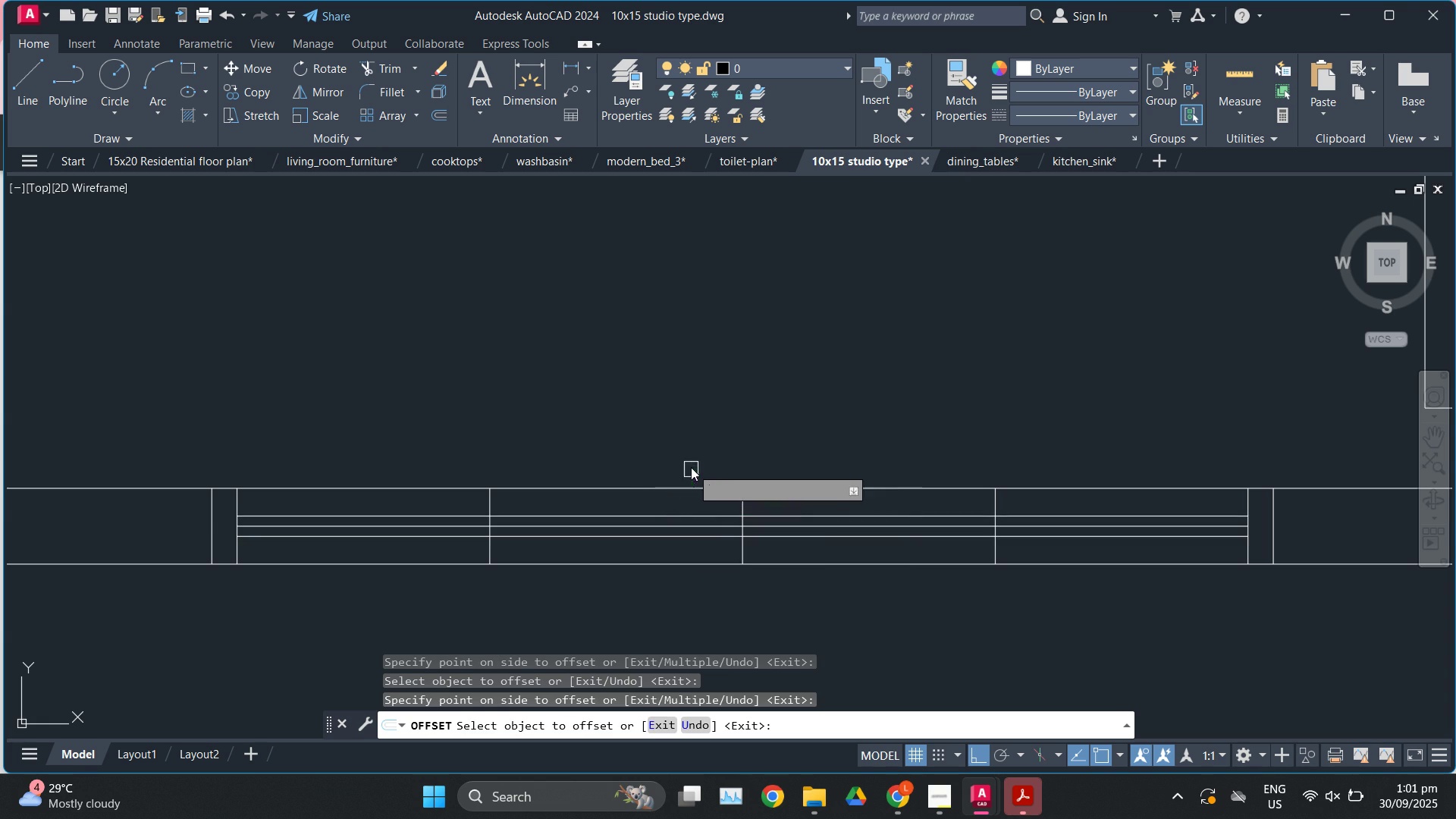 
key(Escape)
 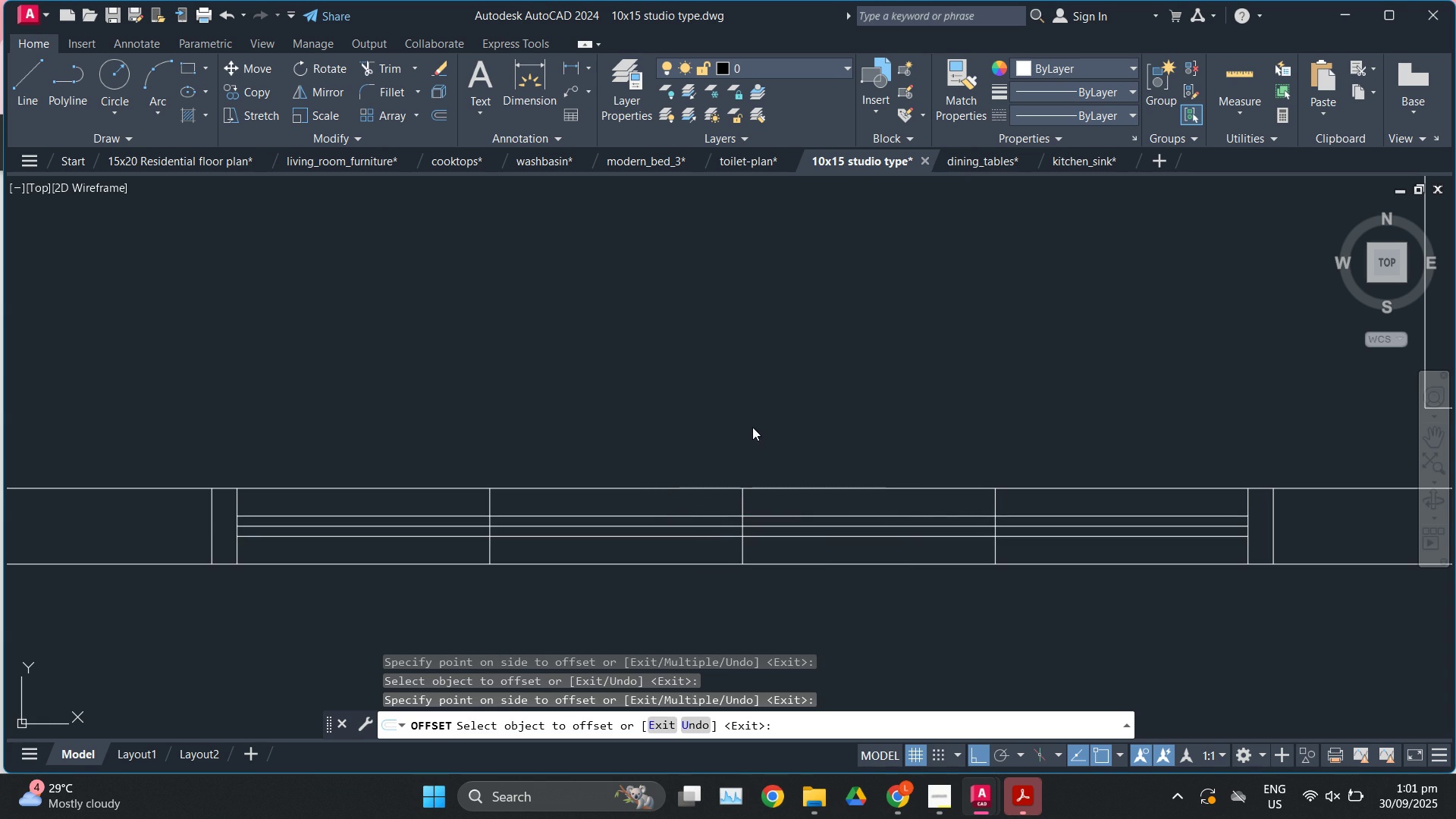 
scroll: coordinate [957, 554], scroll_direction: down, amount: 6.0
 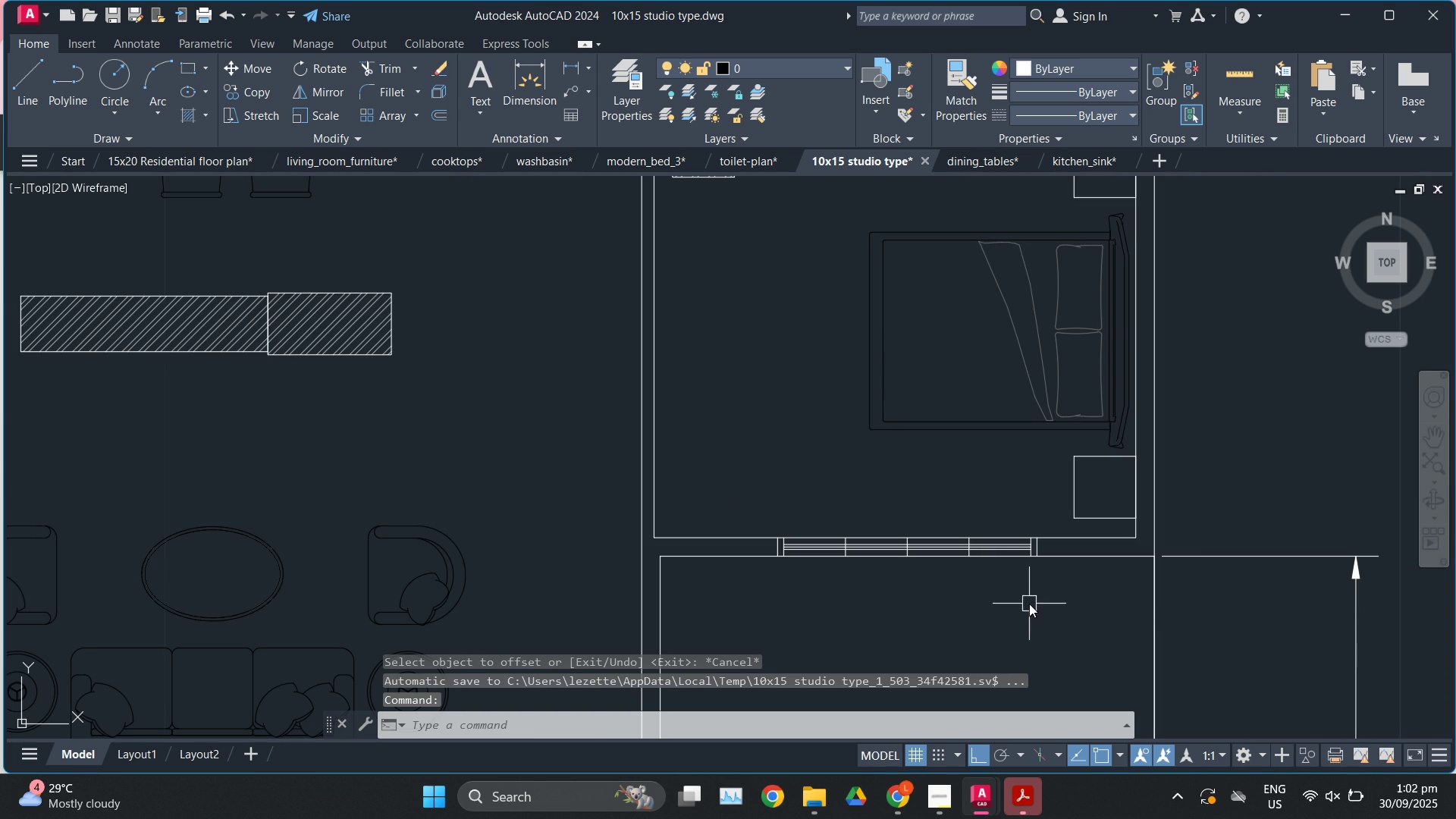 
left_click([1029, 604])
 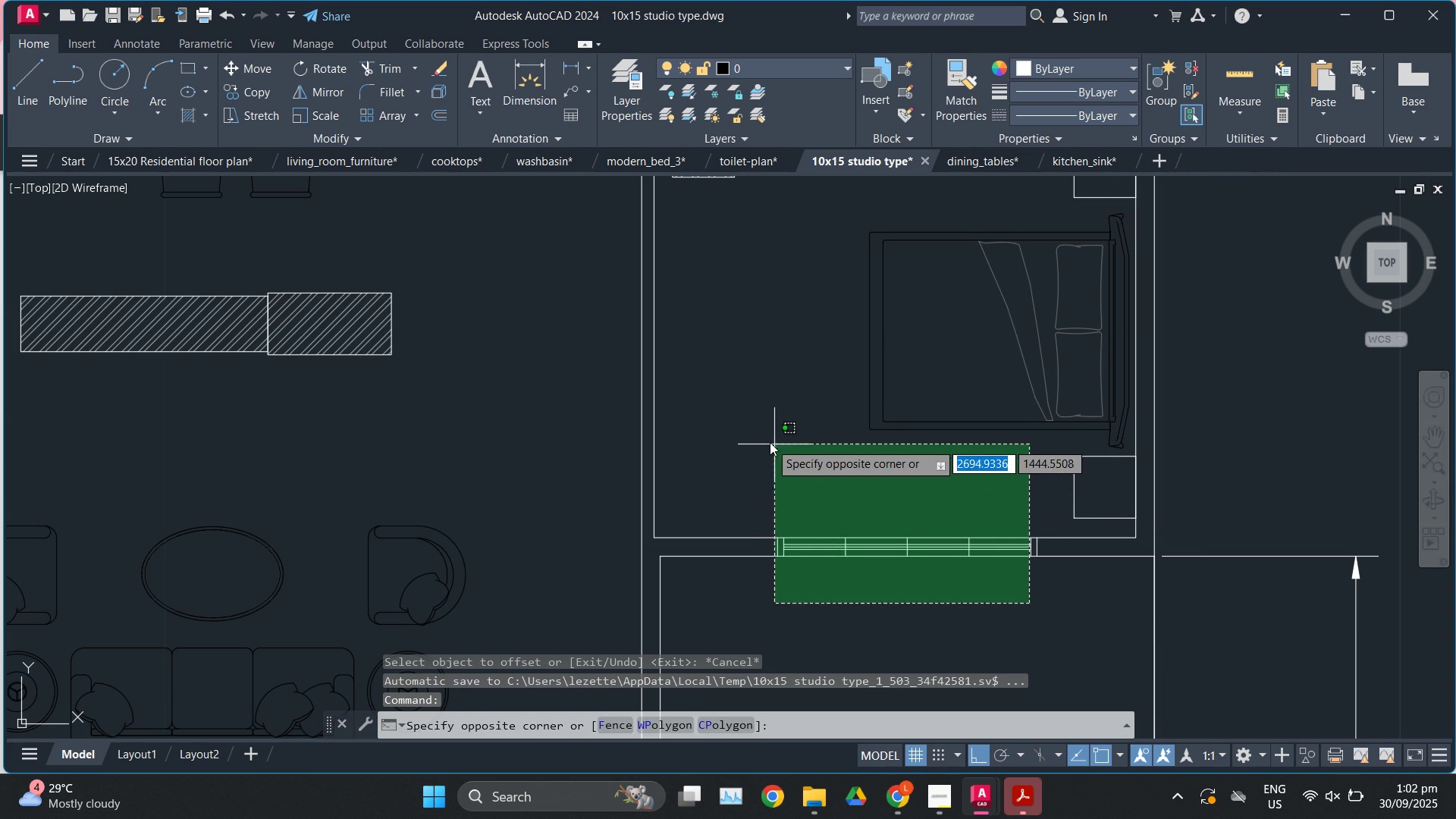 
left_click([770, 442])
 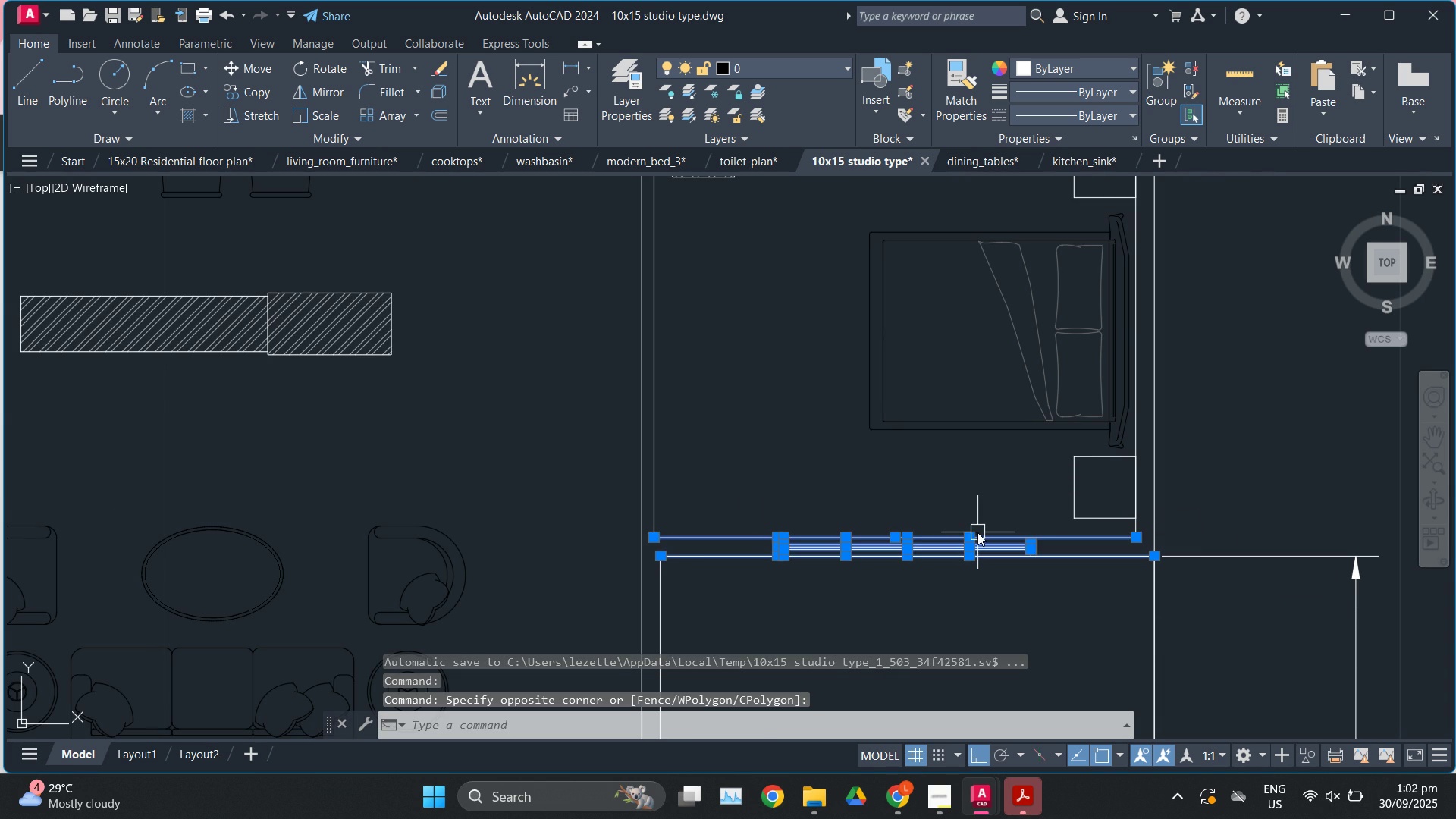 
scroll: coordinate [977, 532], scroll_direction: up, amount: 1.0
 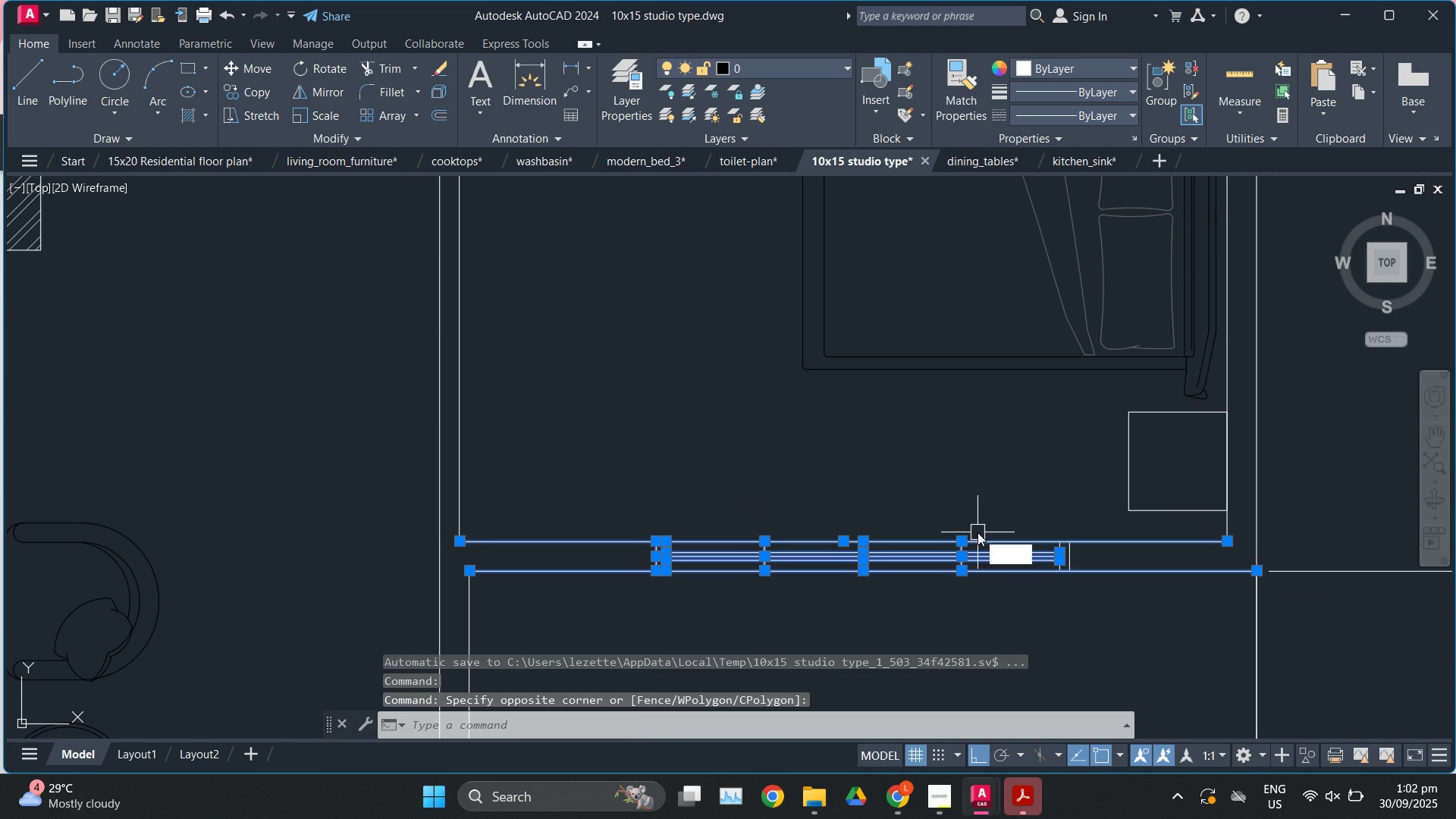 
type(tr)
 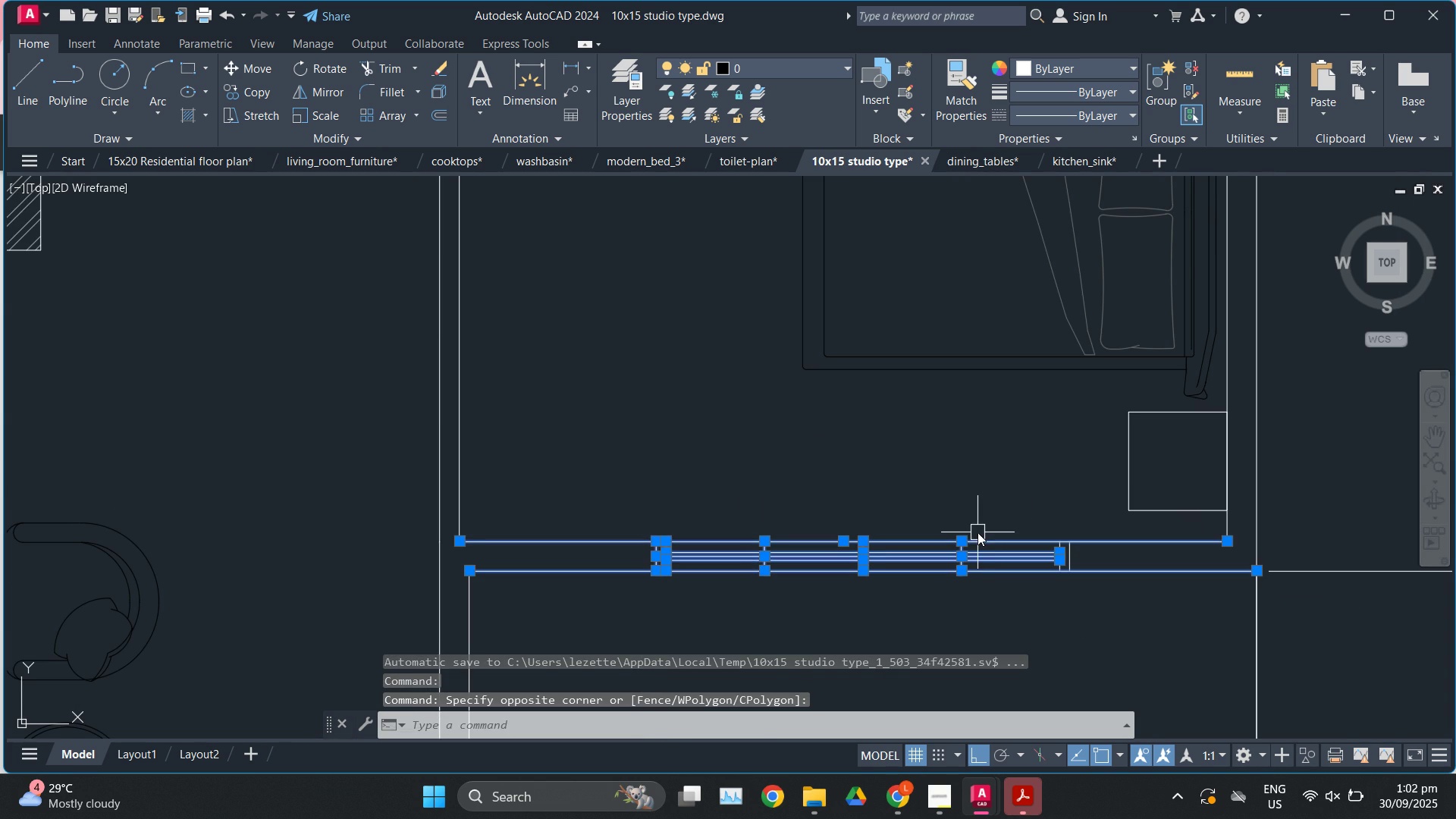 
key(Enter)
 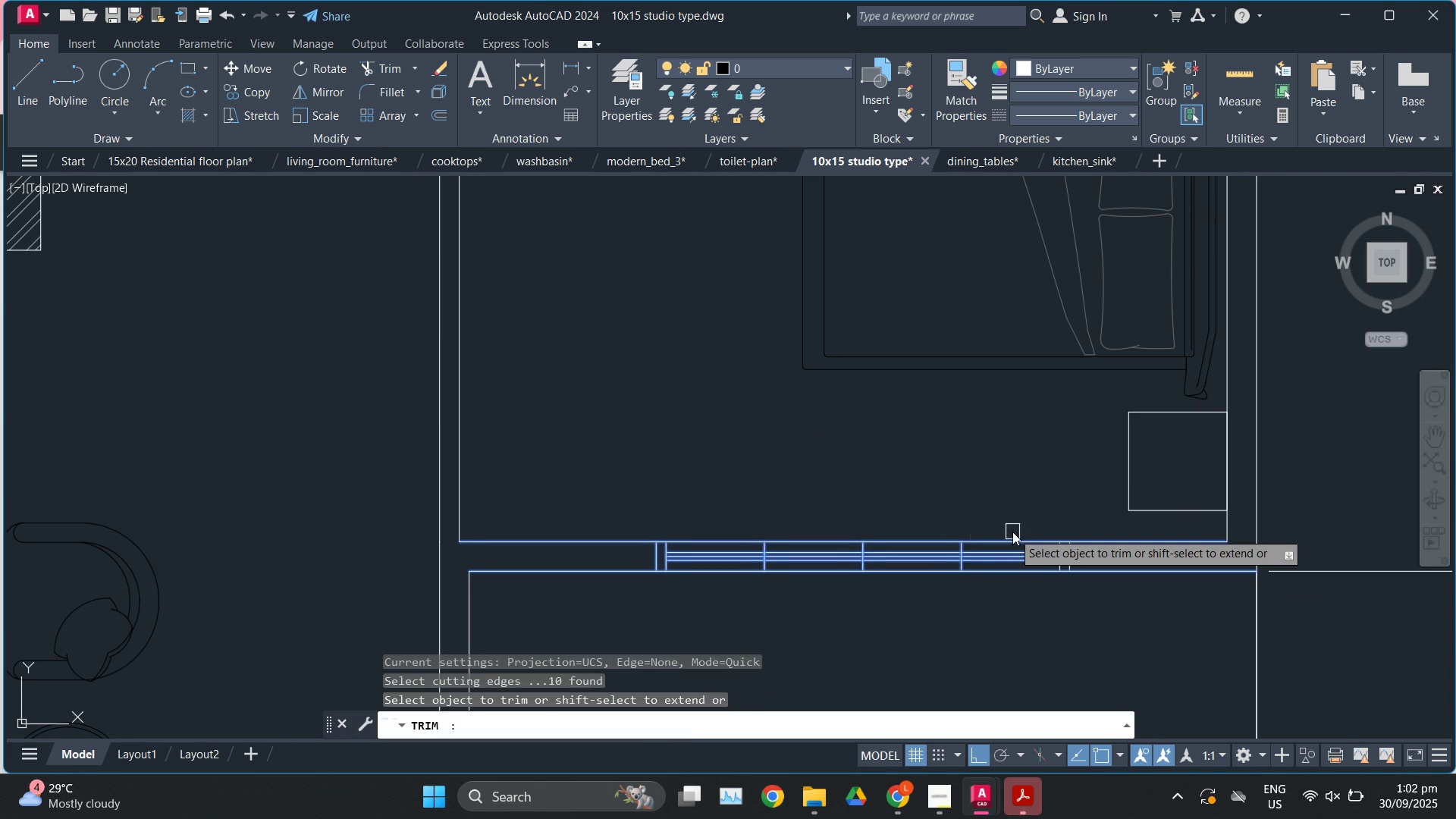 
scroll: coordinate [1012, 532], scroll_direction: up, amount: 1.0
 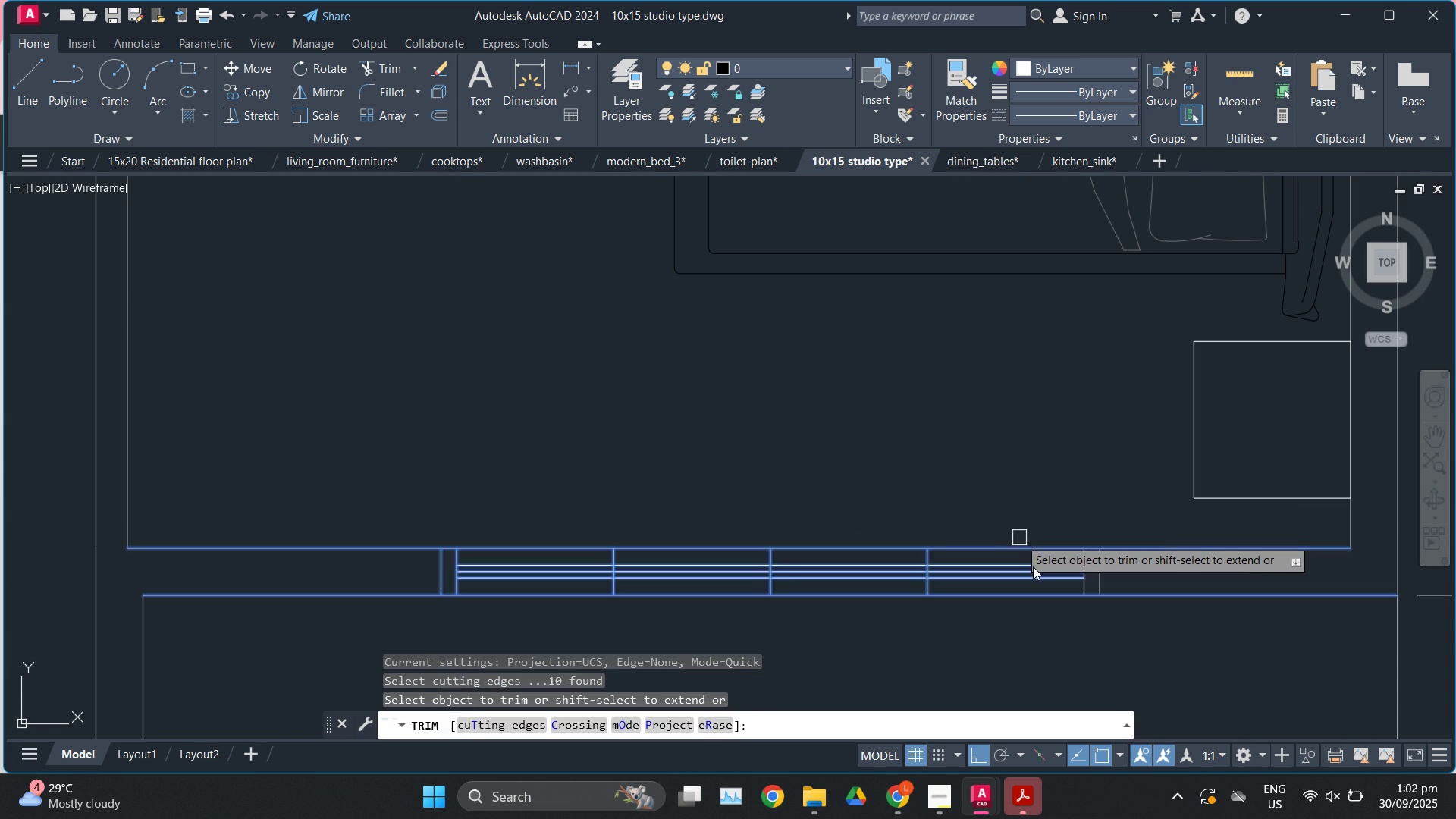 
key(Escape)